 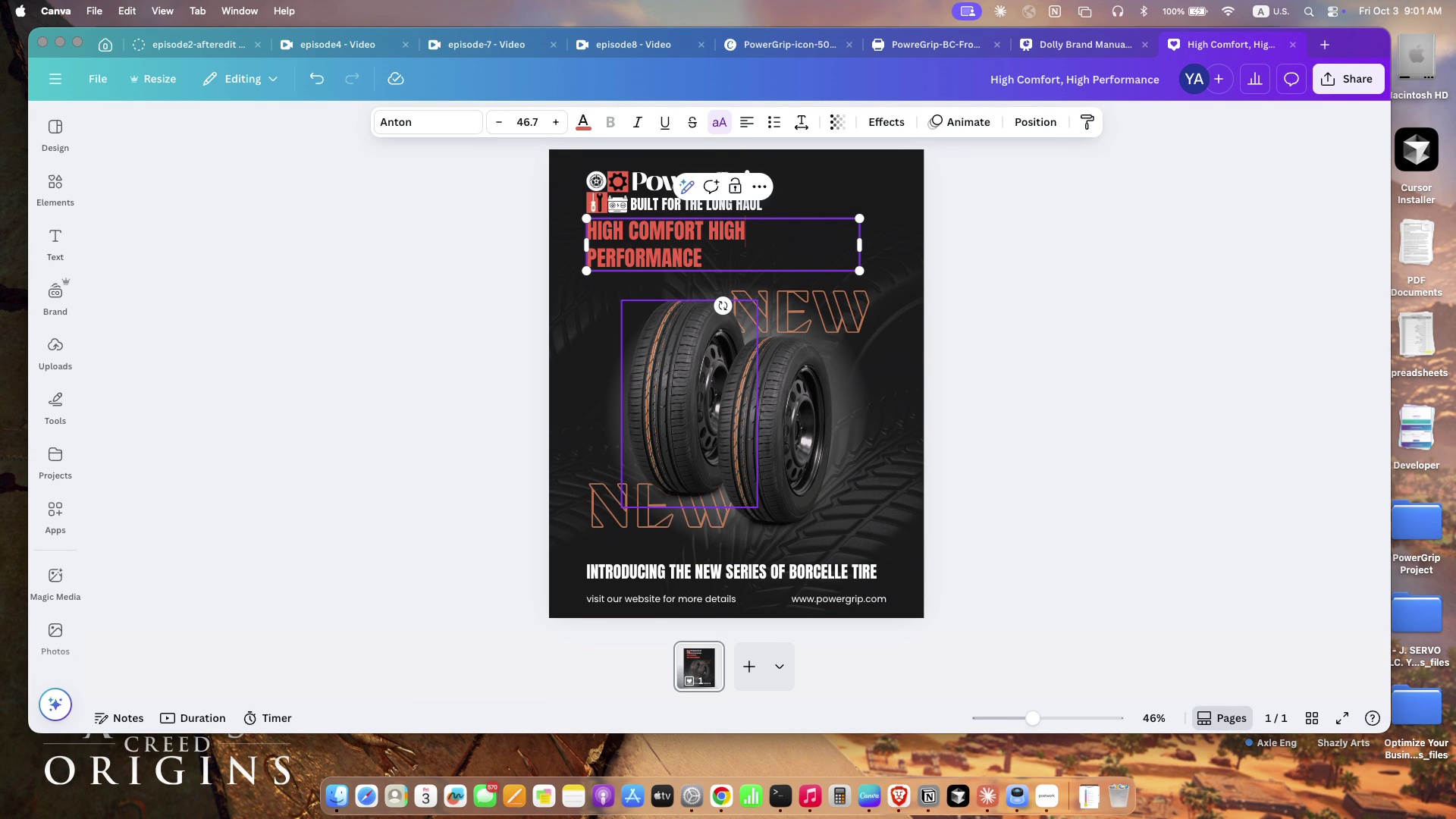 
key(ArrowLeft)
 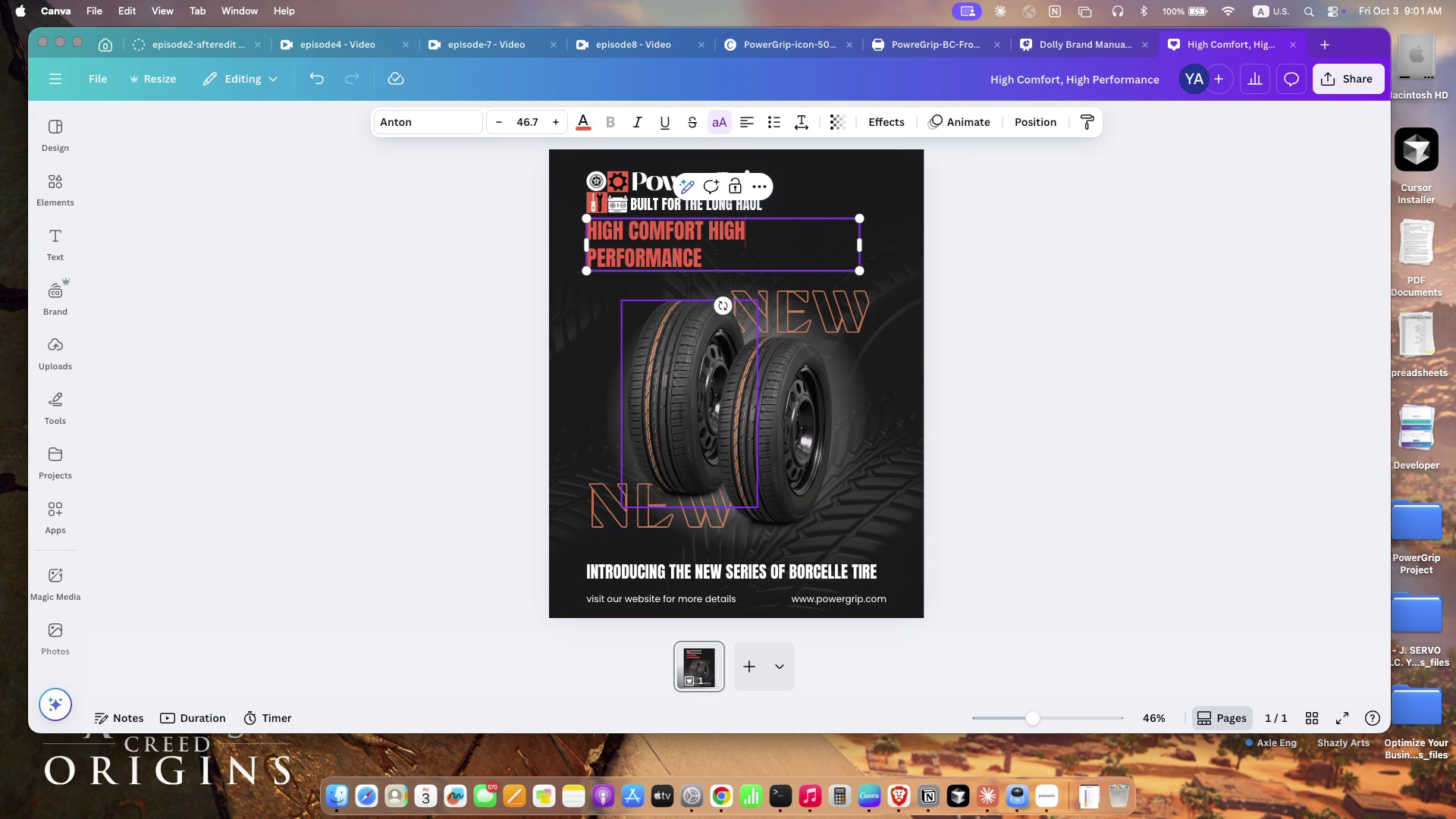 
key(Backspace)
 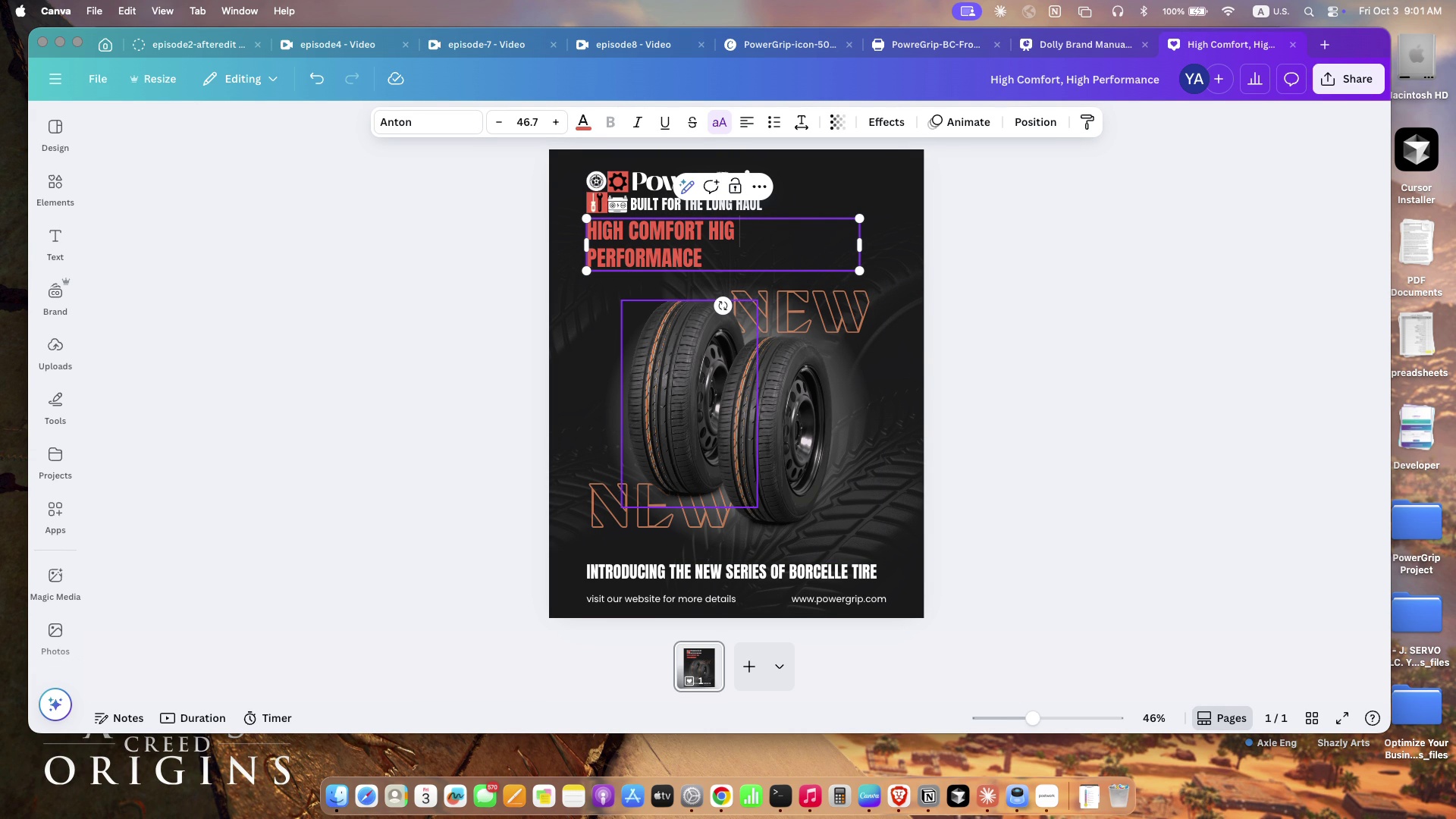 
key(Space)
 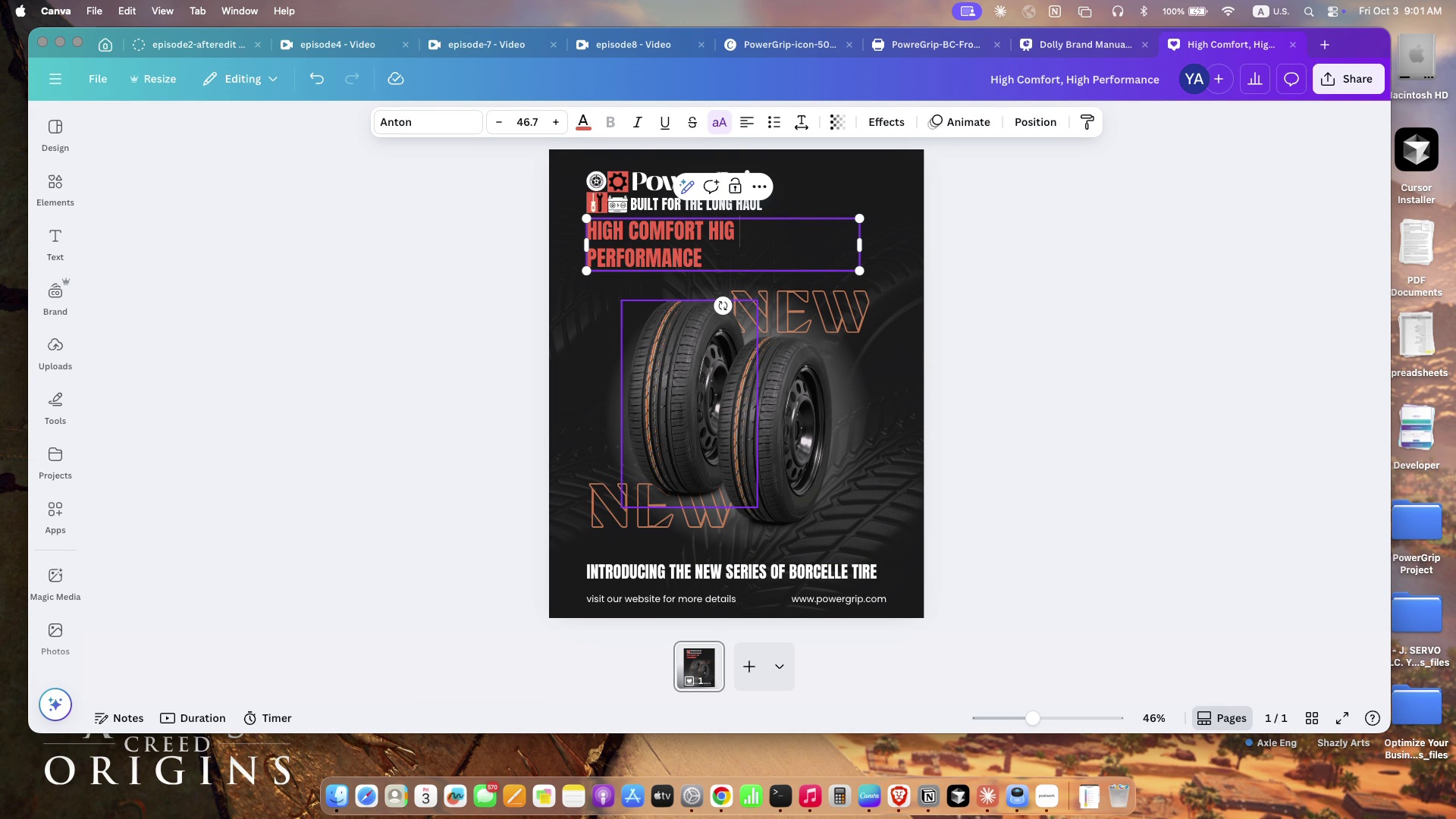 
key(Backspace)
 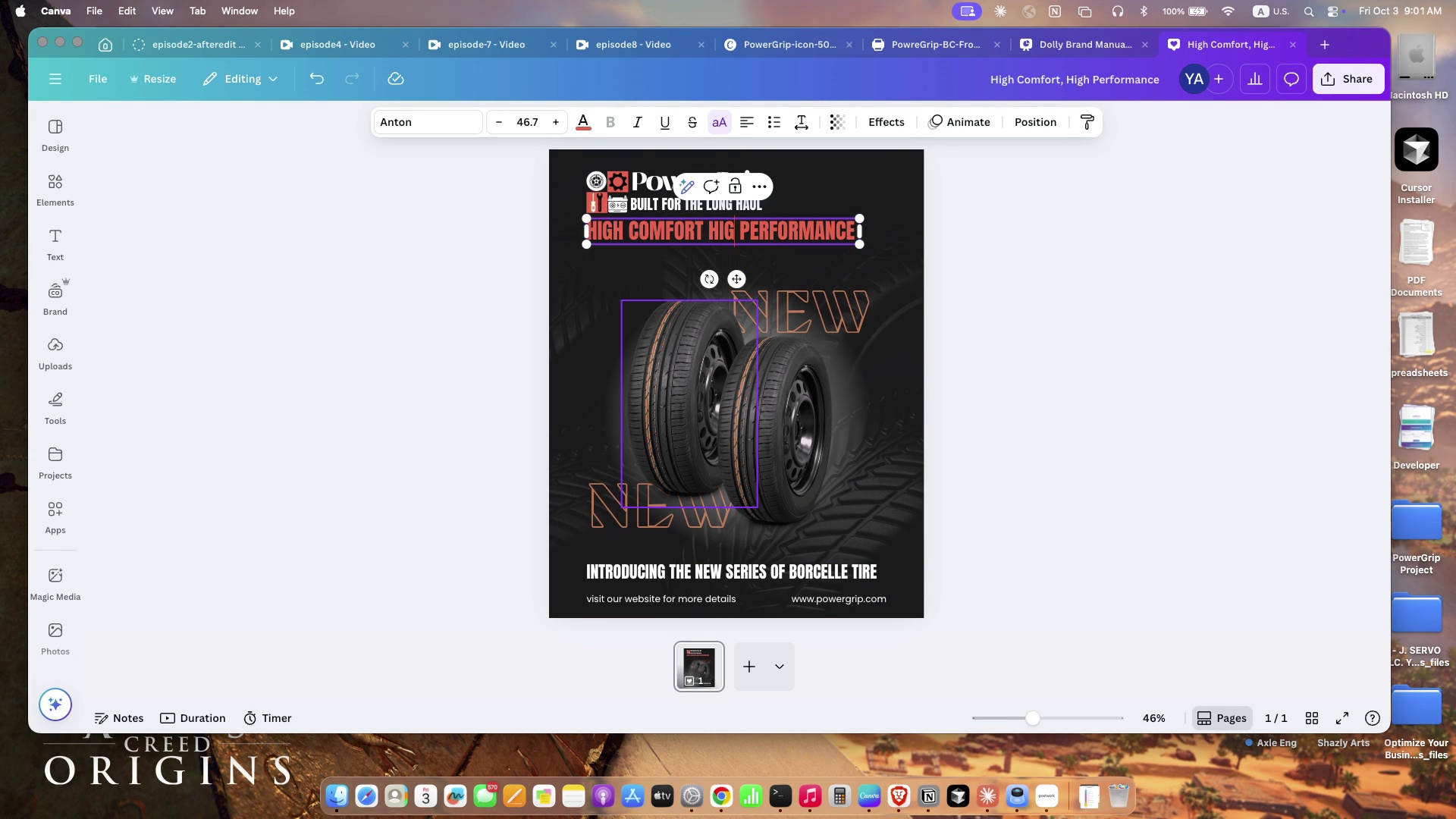 
key(H)
 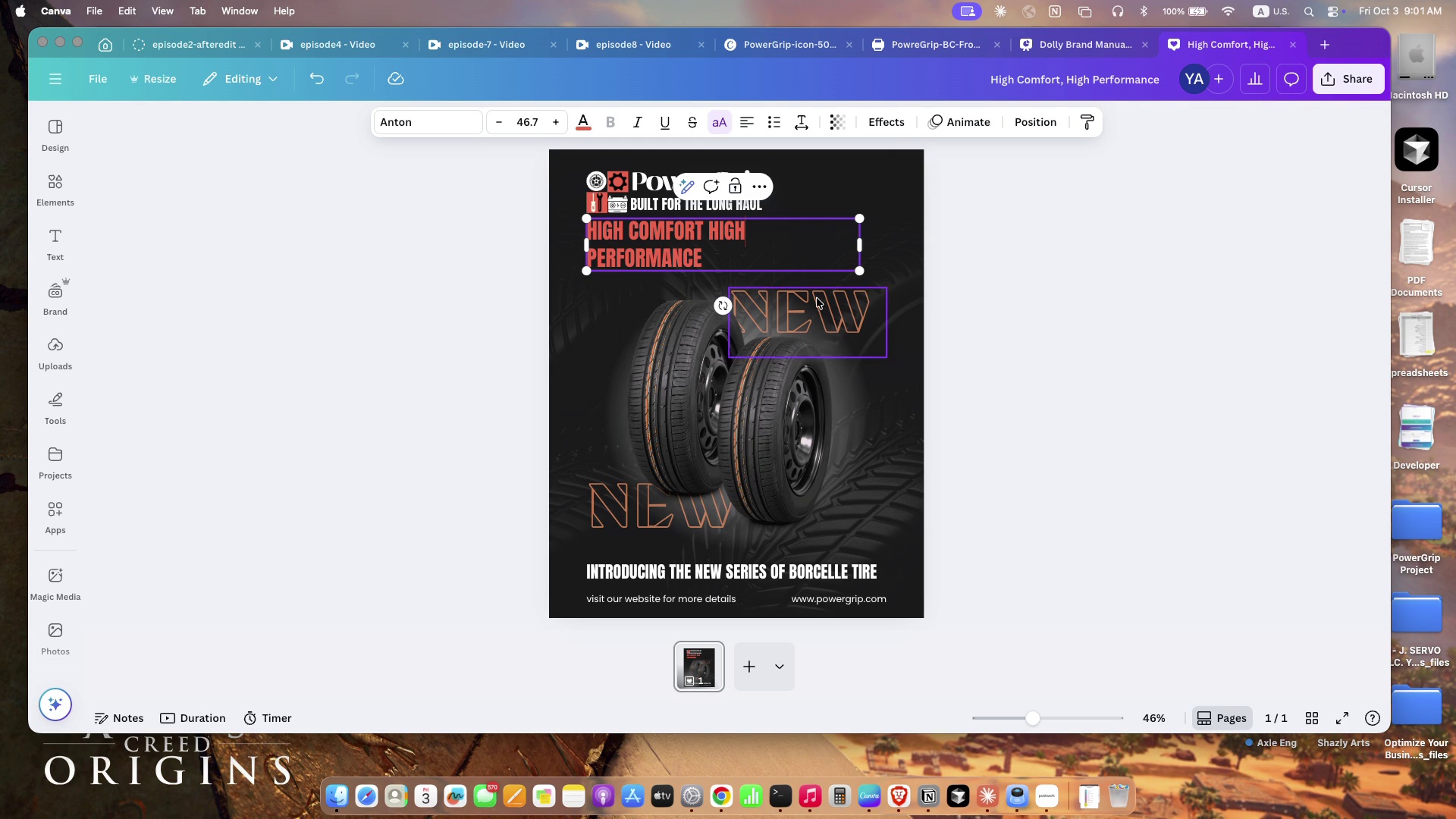 
left_click([857, 240])